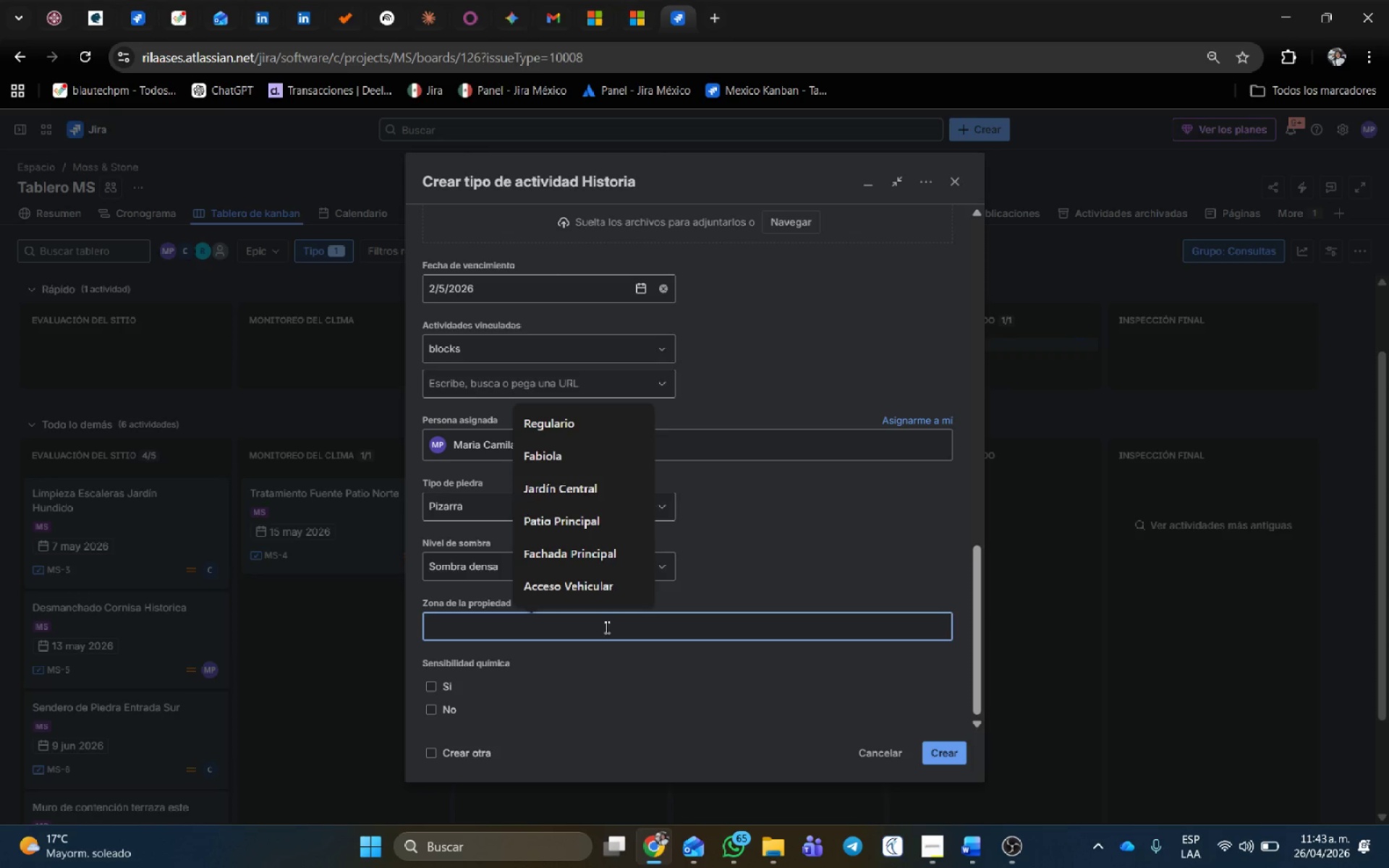 
type(Jard;in Peo)
key(Backspace)
key(Backspace)
type(osterior)
 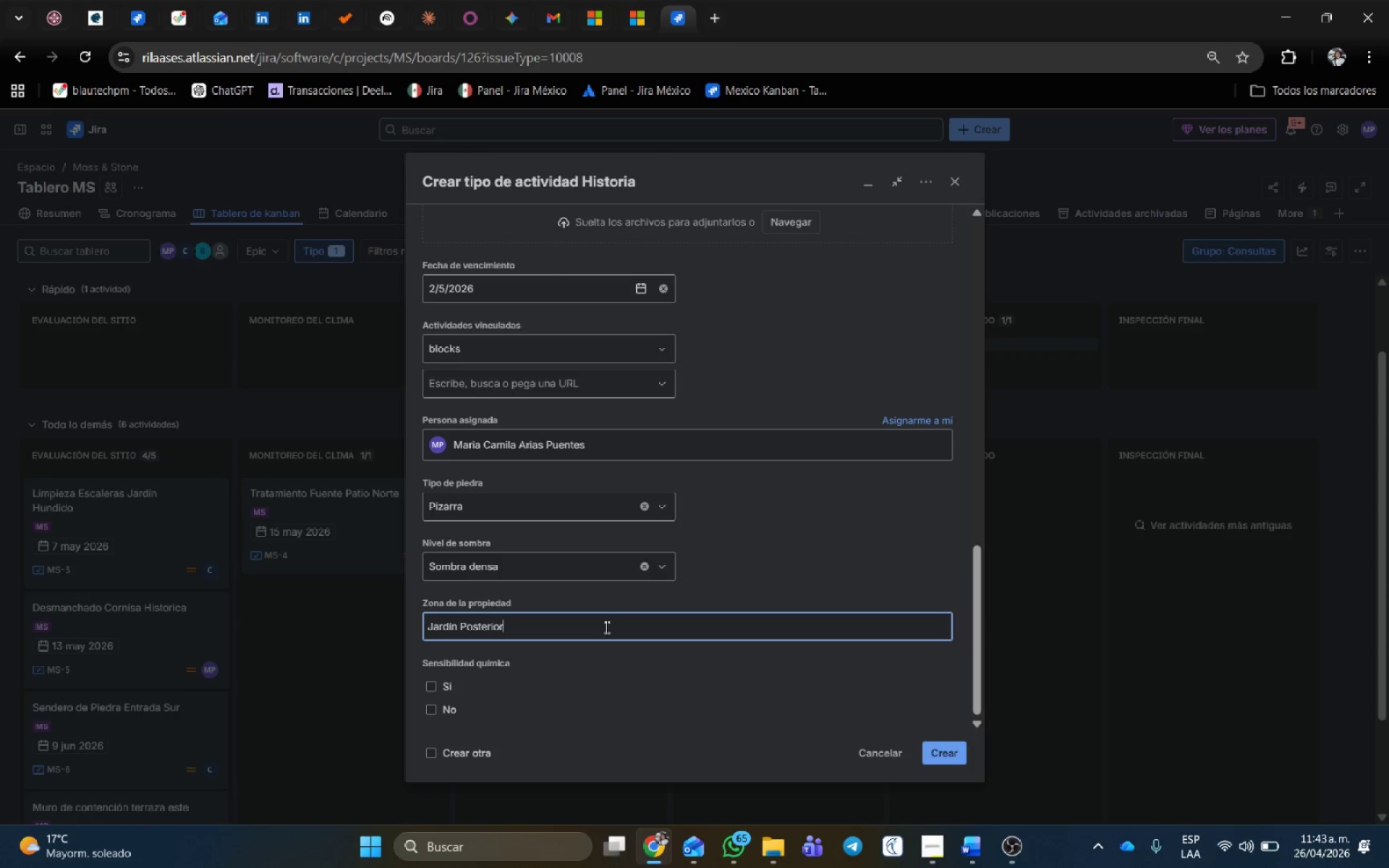 
wait(11.06)
 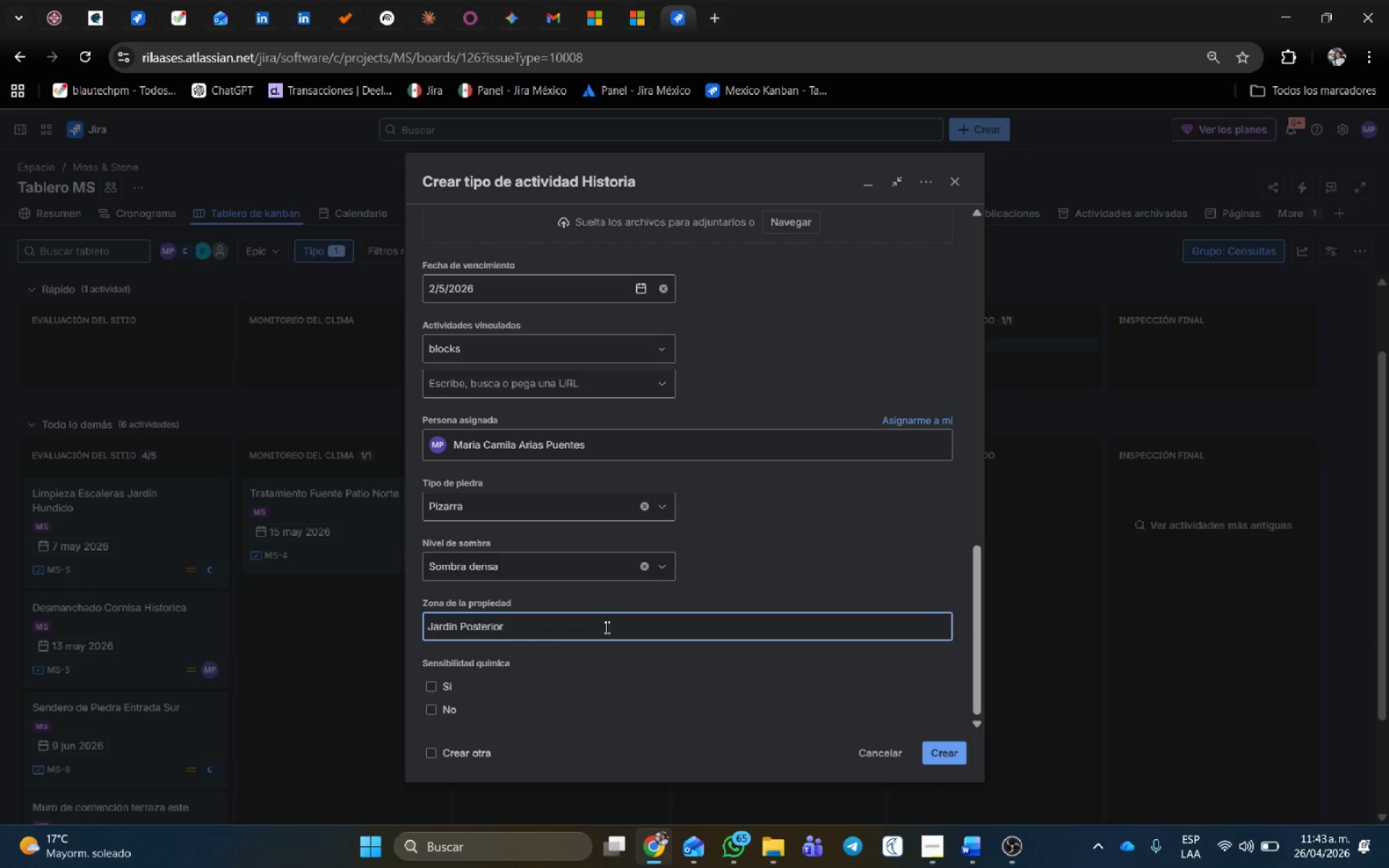 
left_click([431, 682])
 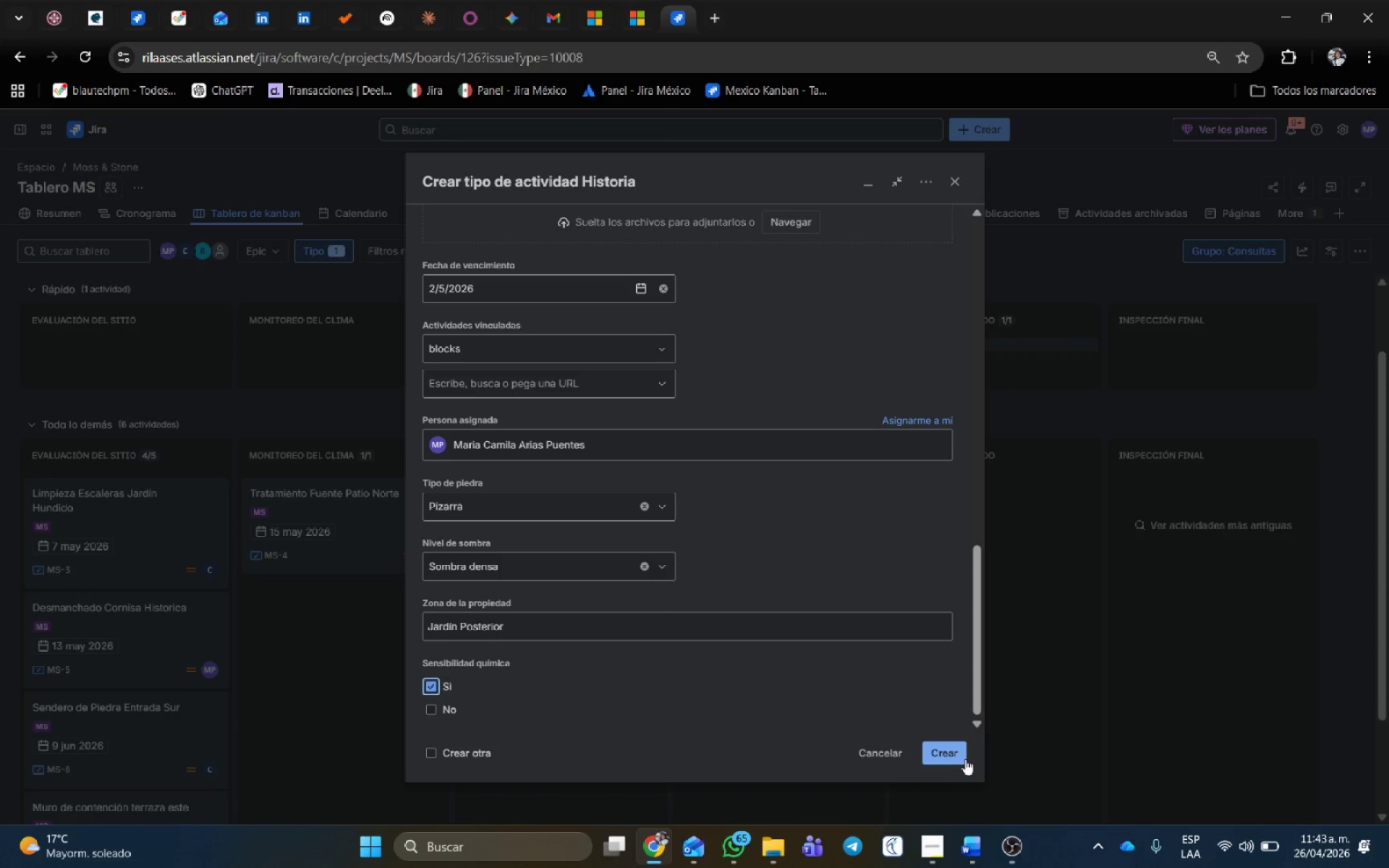 
left_click([954, 750])
 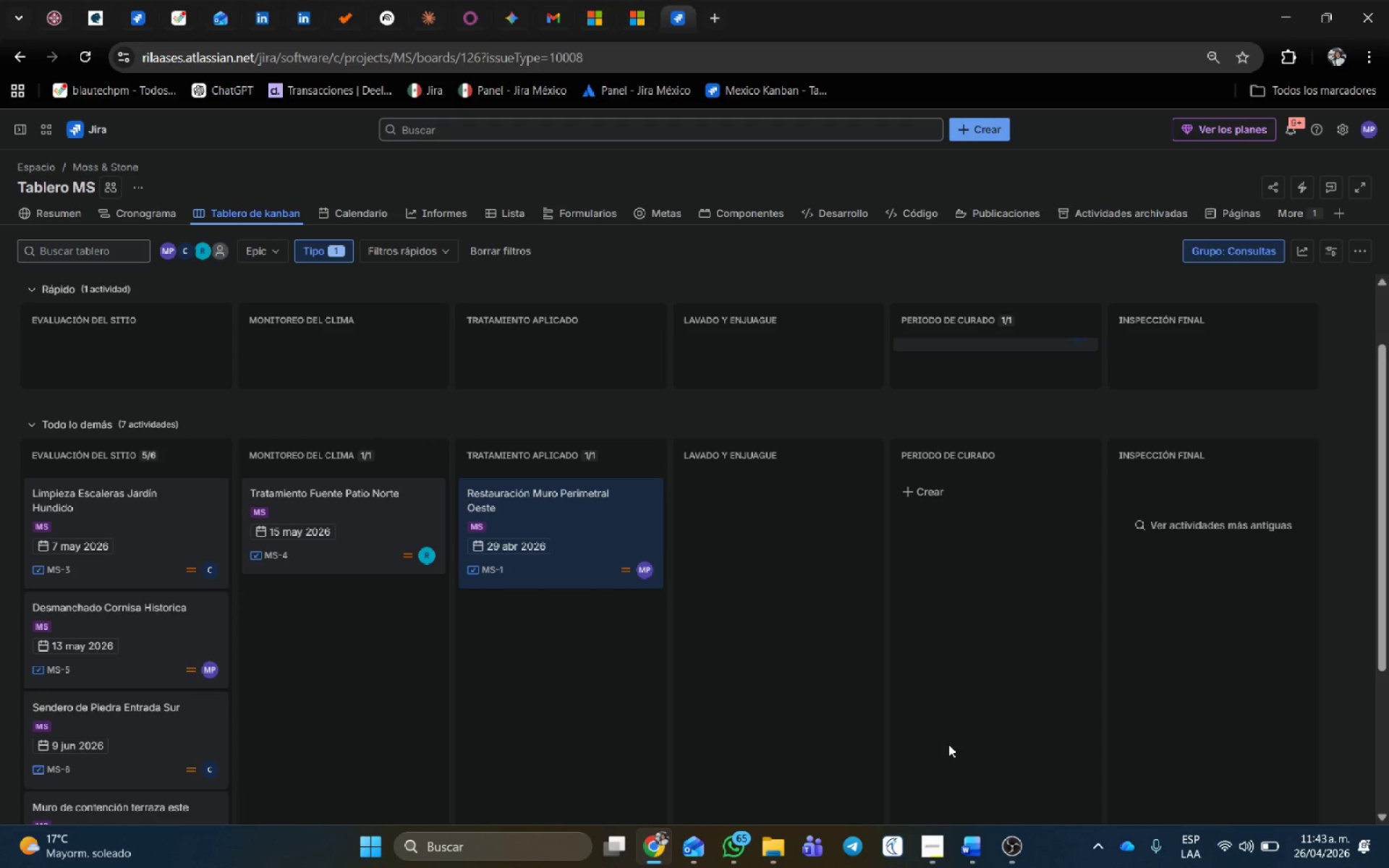 
wait(33.66)
 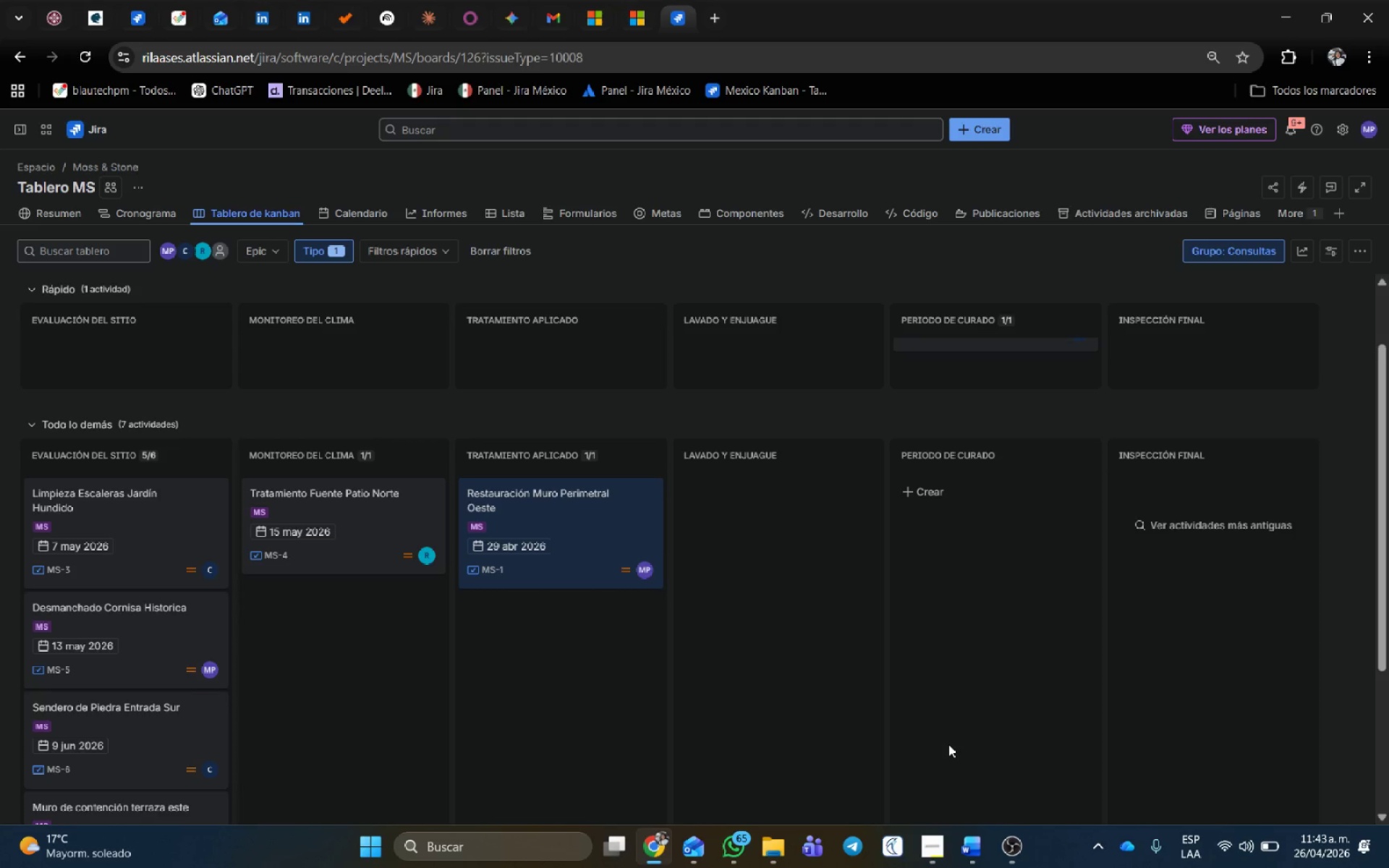 
left_click([984, 118])
 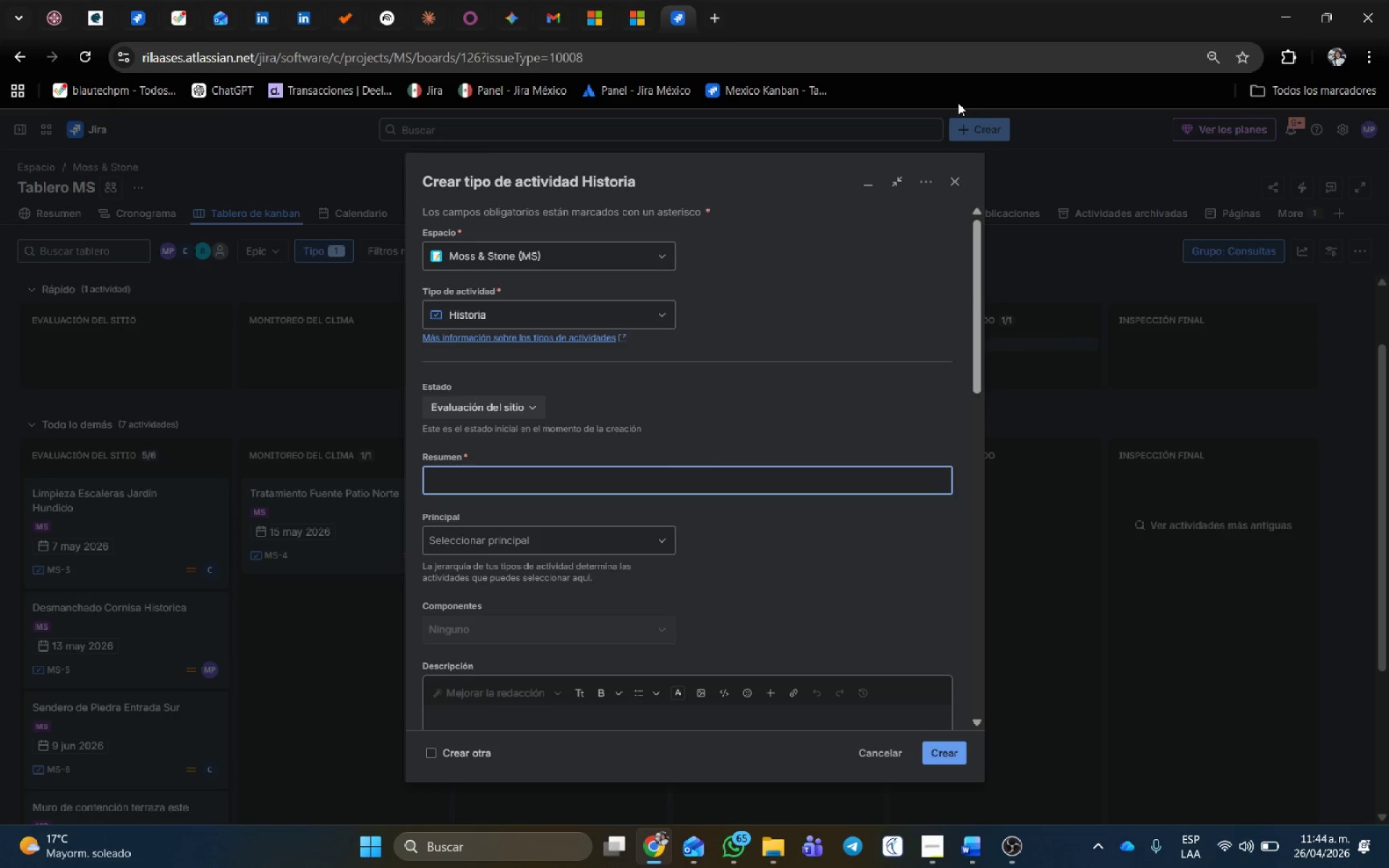 
wait(29.05)
 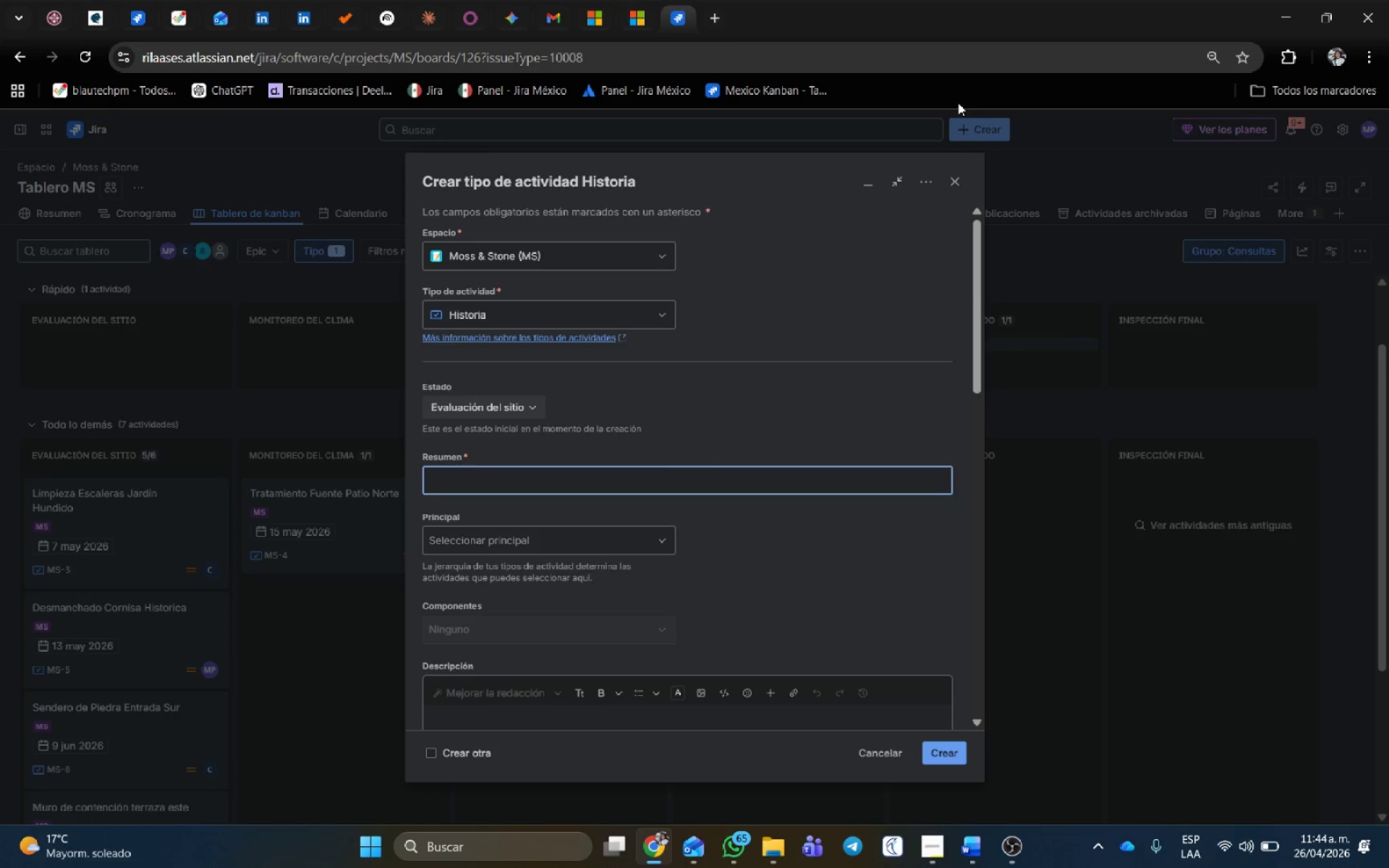 
type(Tratamiento de musgo en techo bajo)
 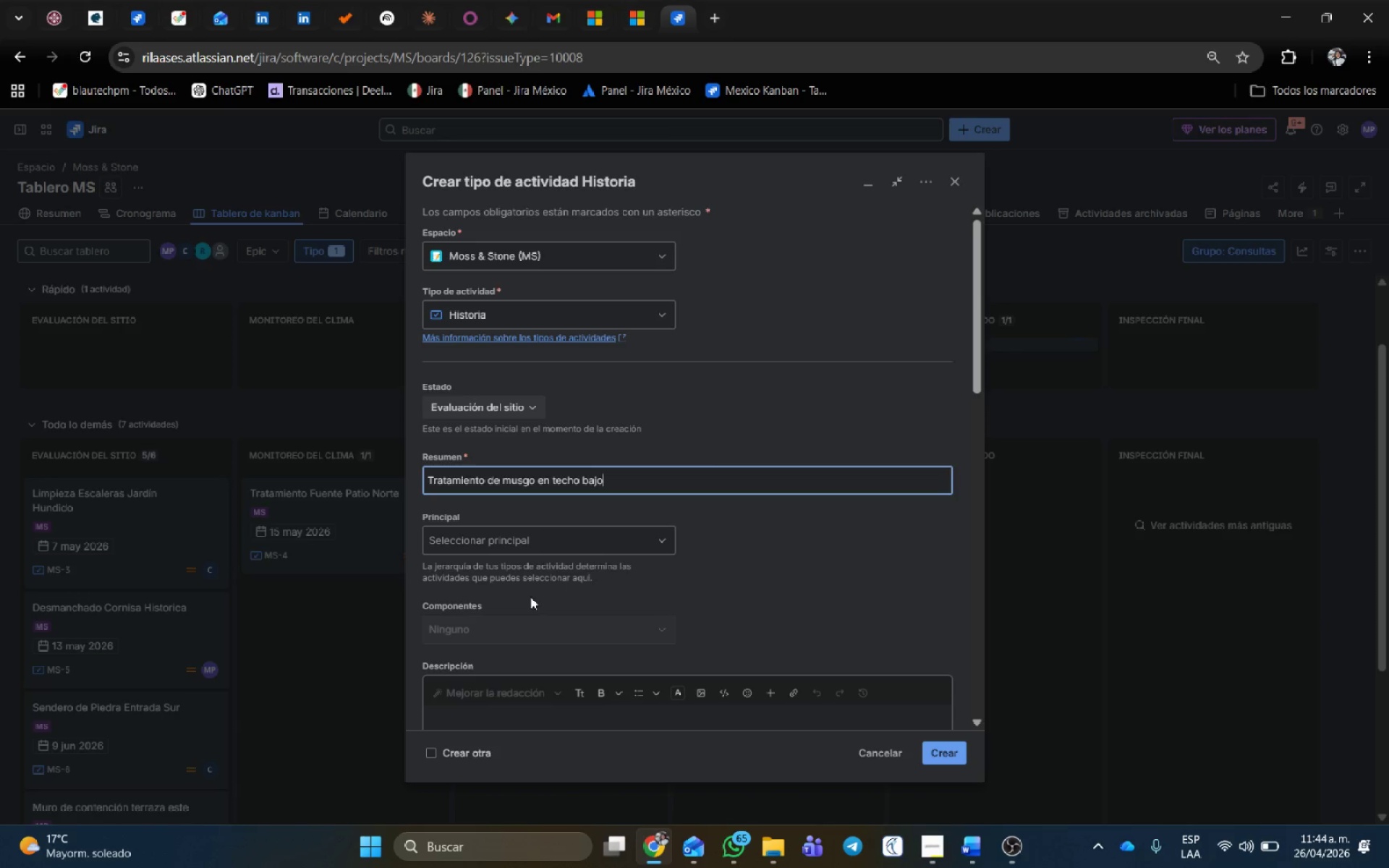 
left_click([555, 548])
 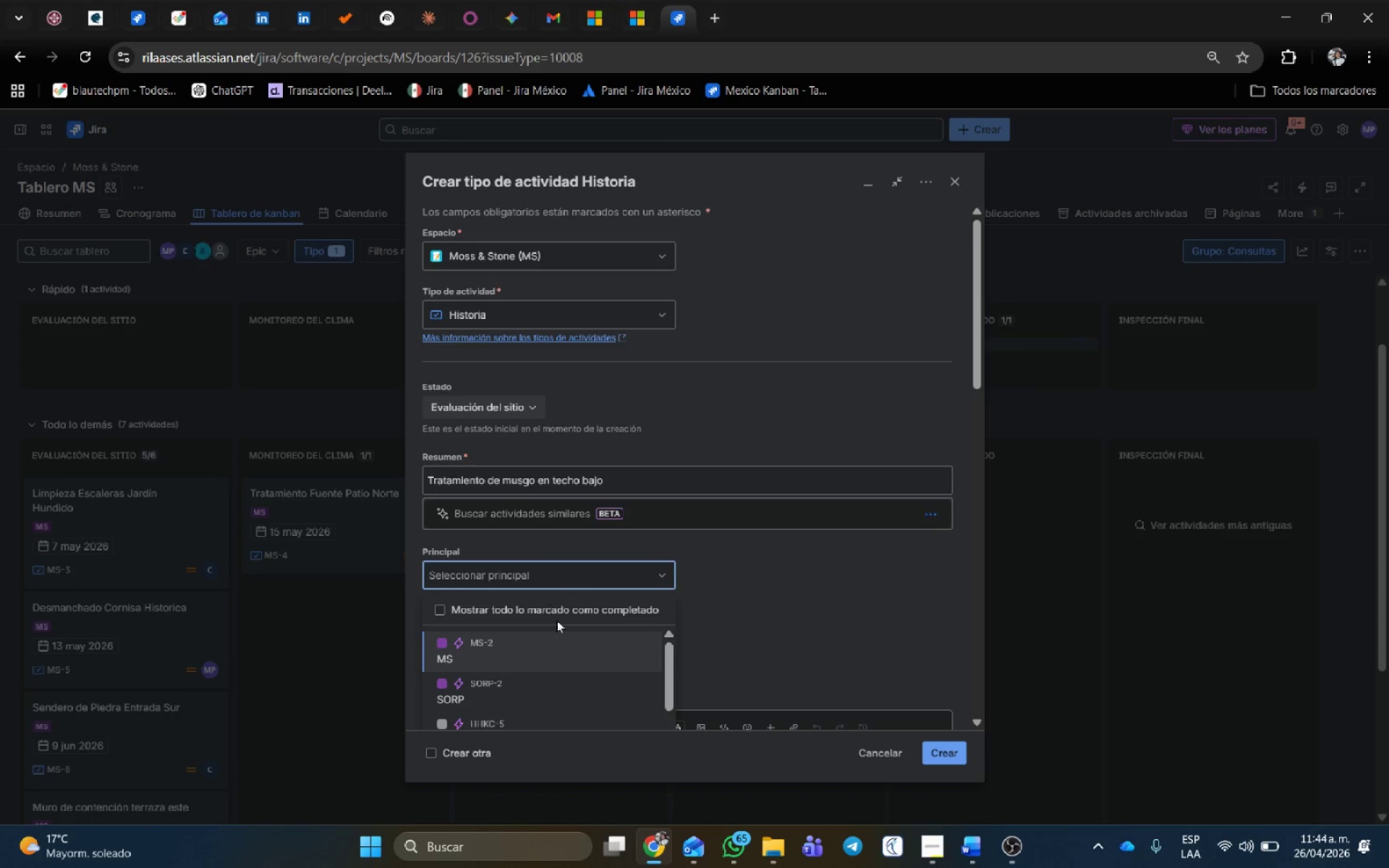 
left_click([546, 639])
 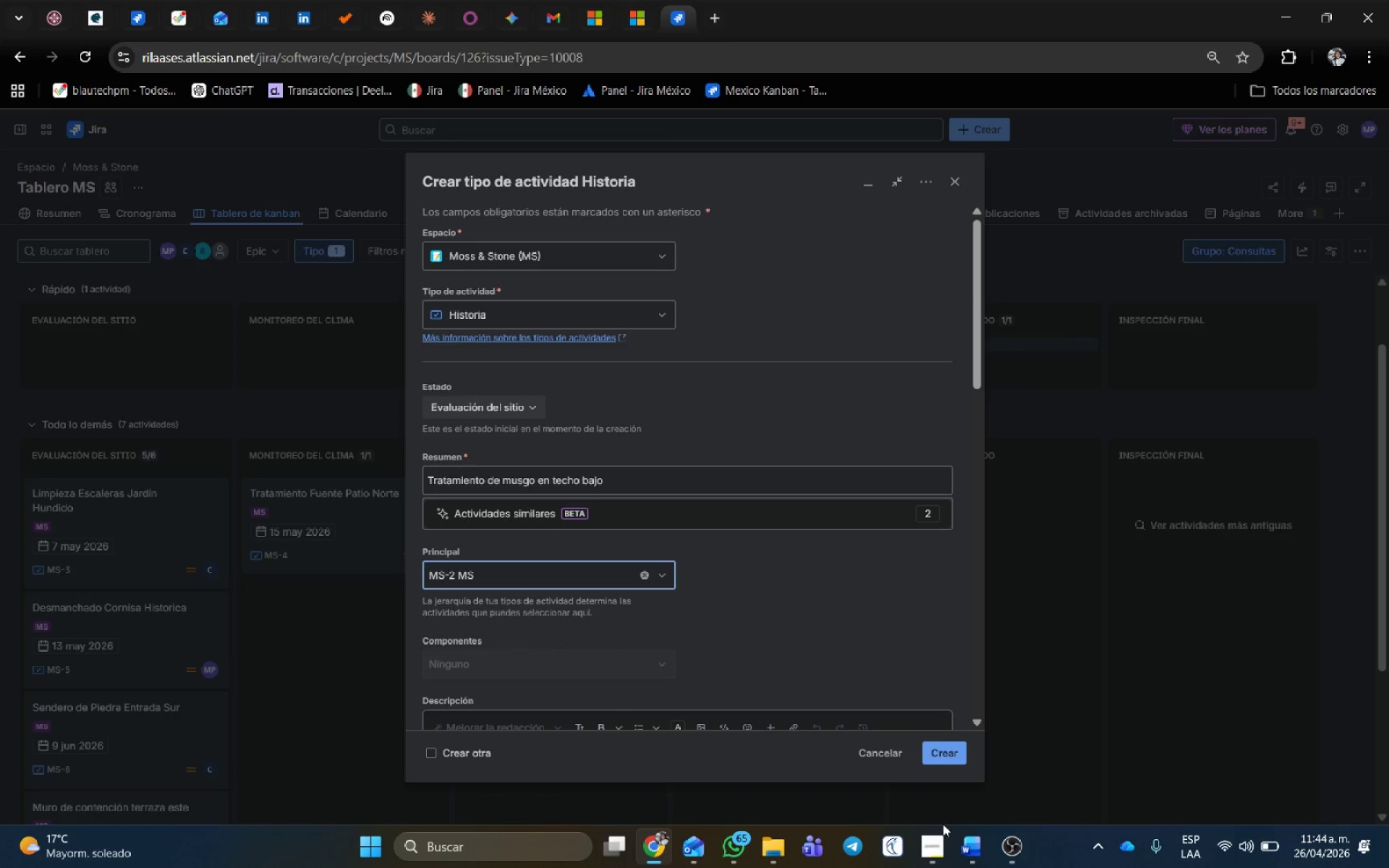 
left_click([924, 843])